 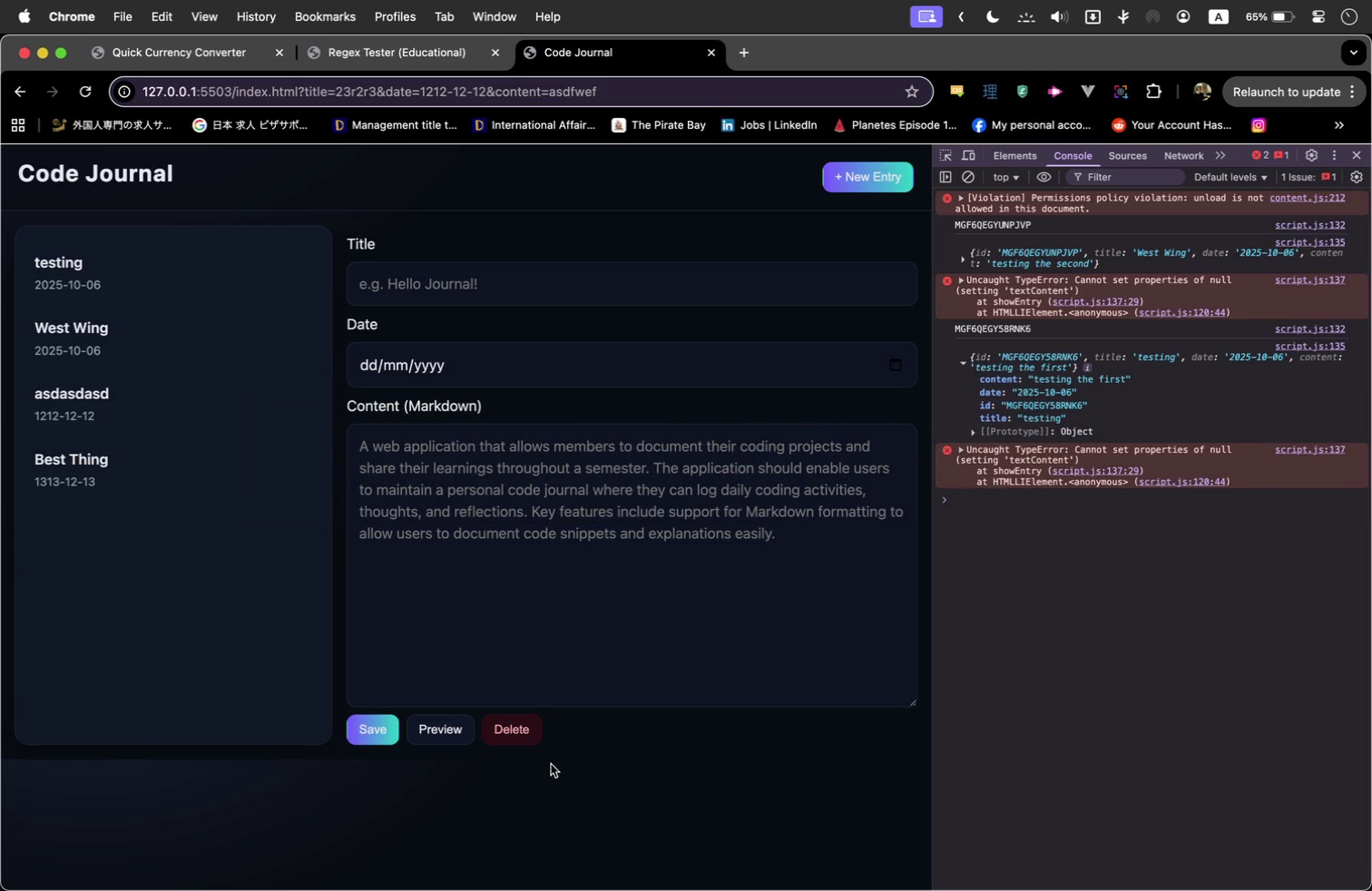 
left_click([132, 459])
 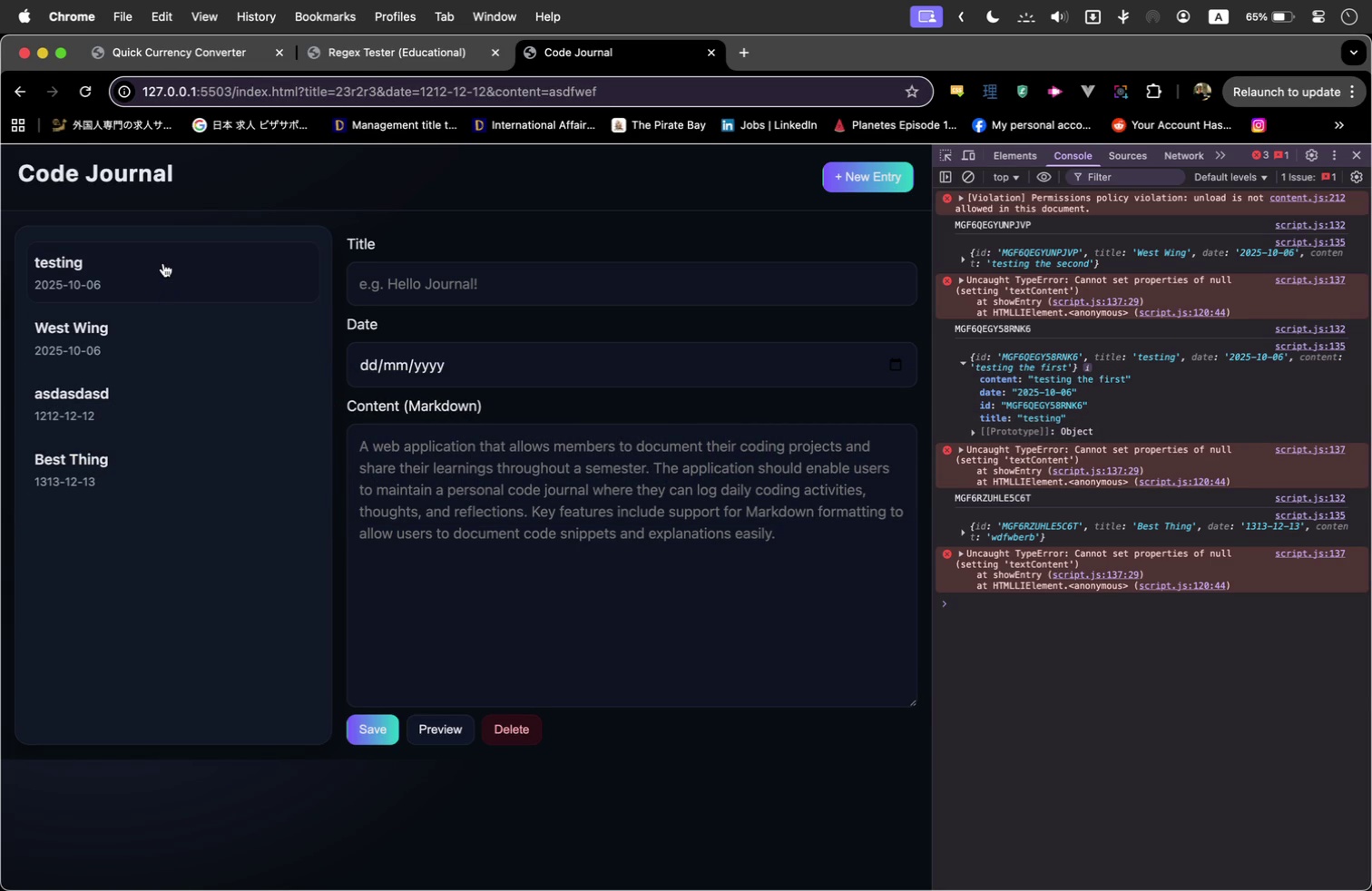 
left_click([163, 263])
 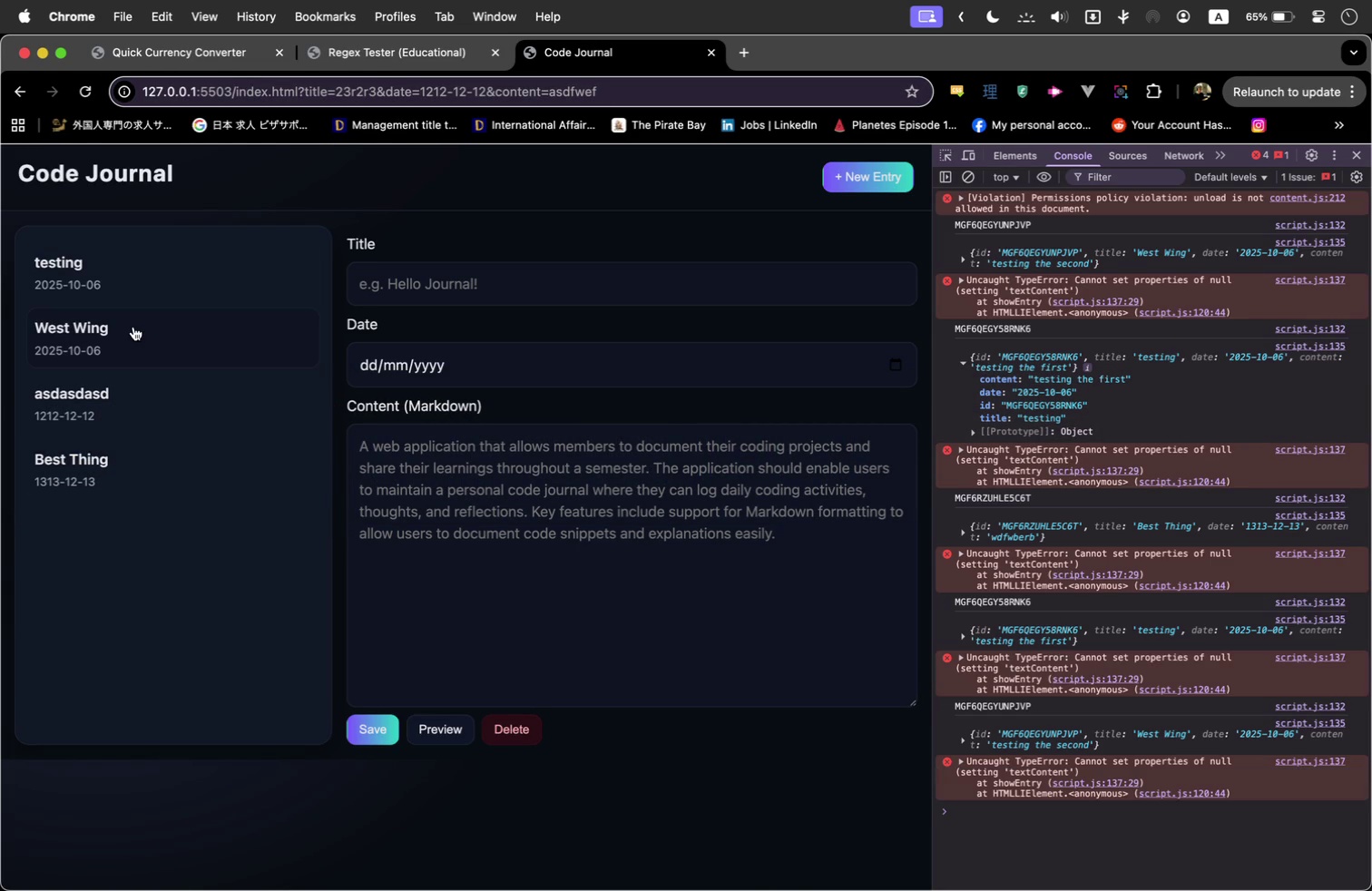 
double_click([133, 327])
 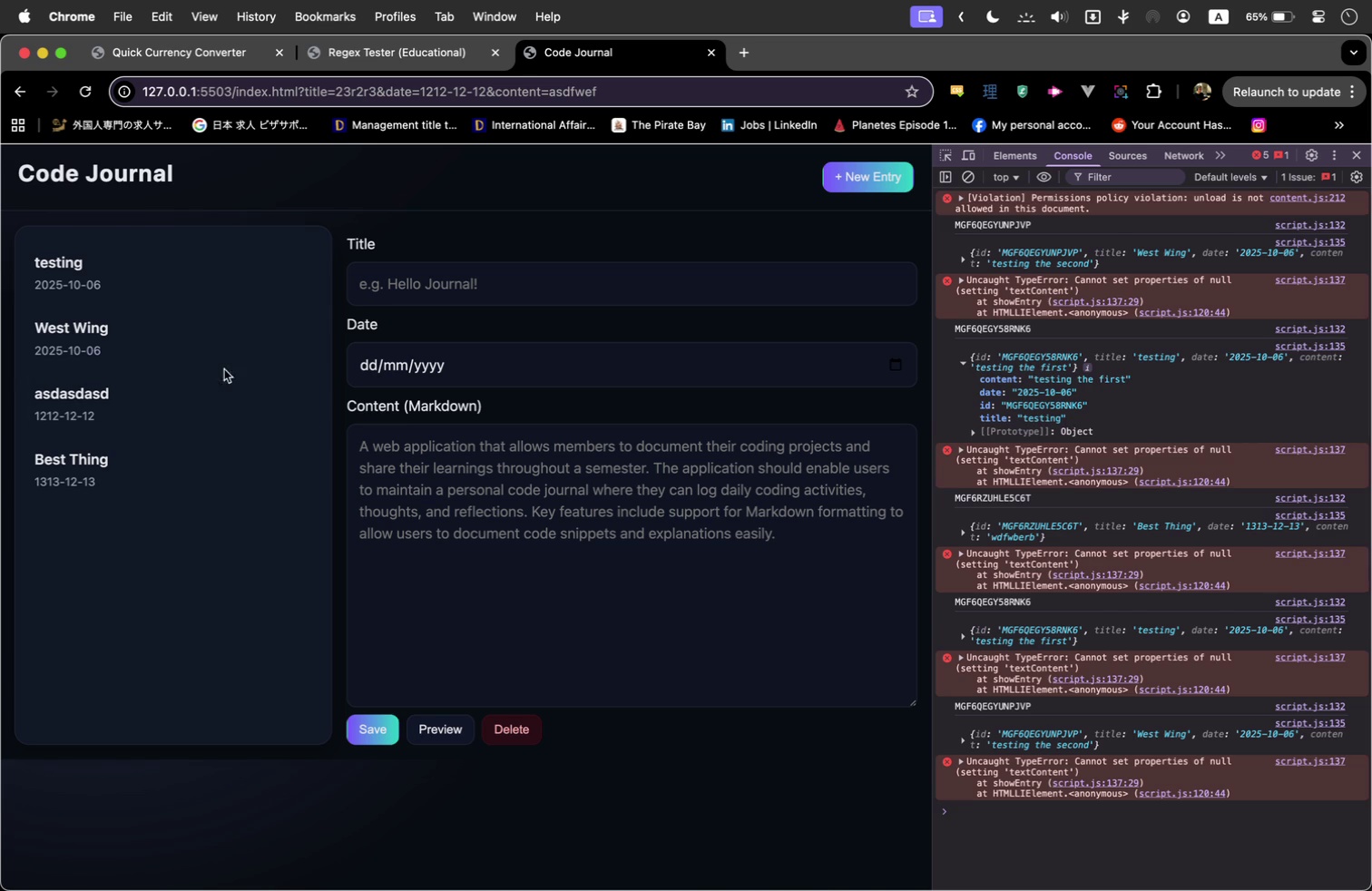 
left_click([174, 324])
 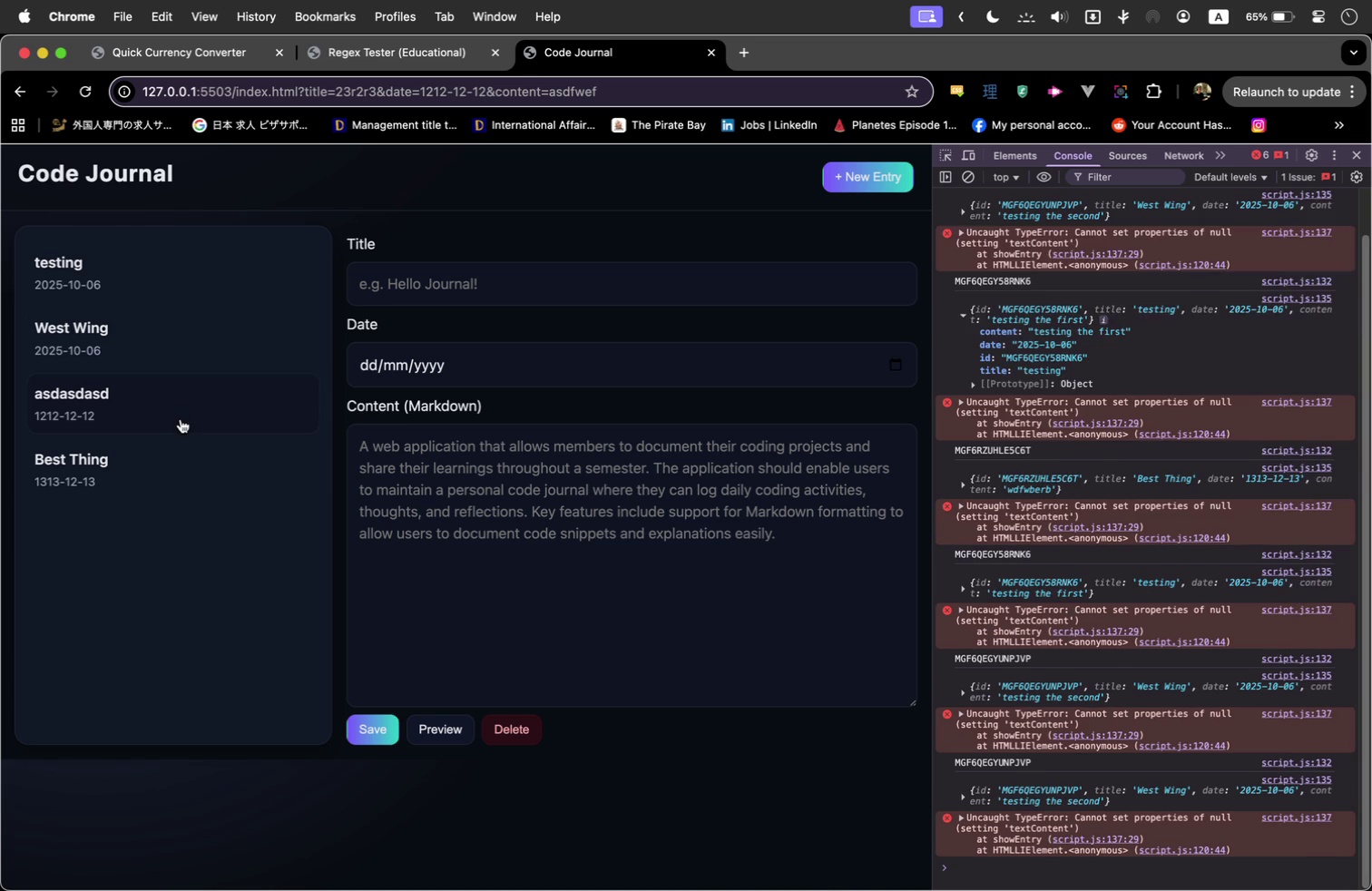 
left_click([181, 419])
 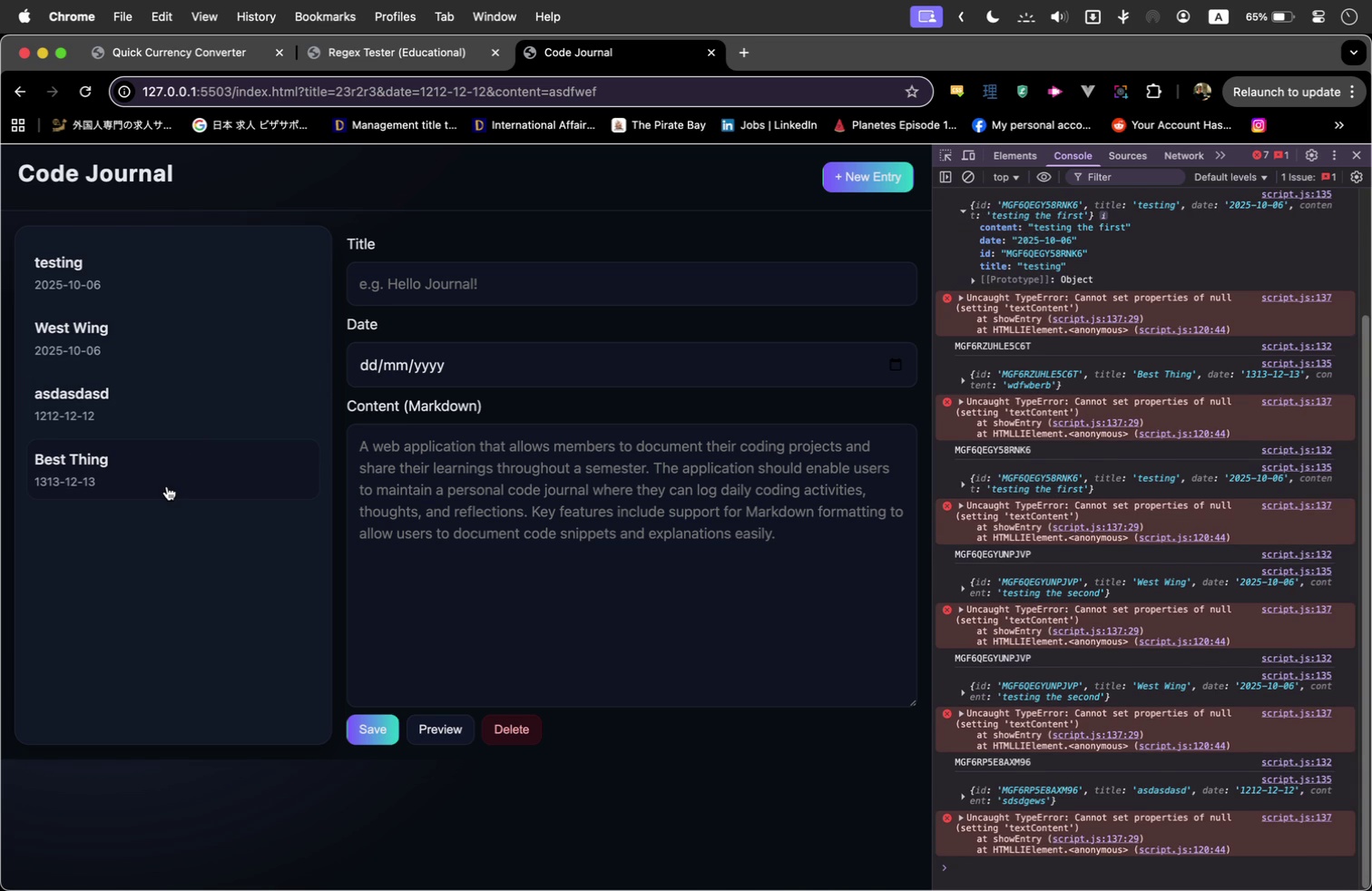 
left_click([167, 486])